 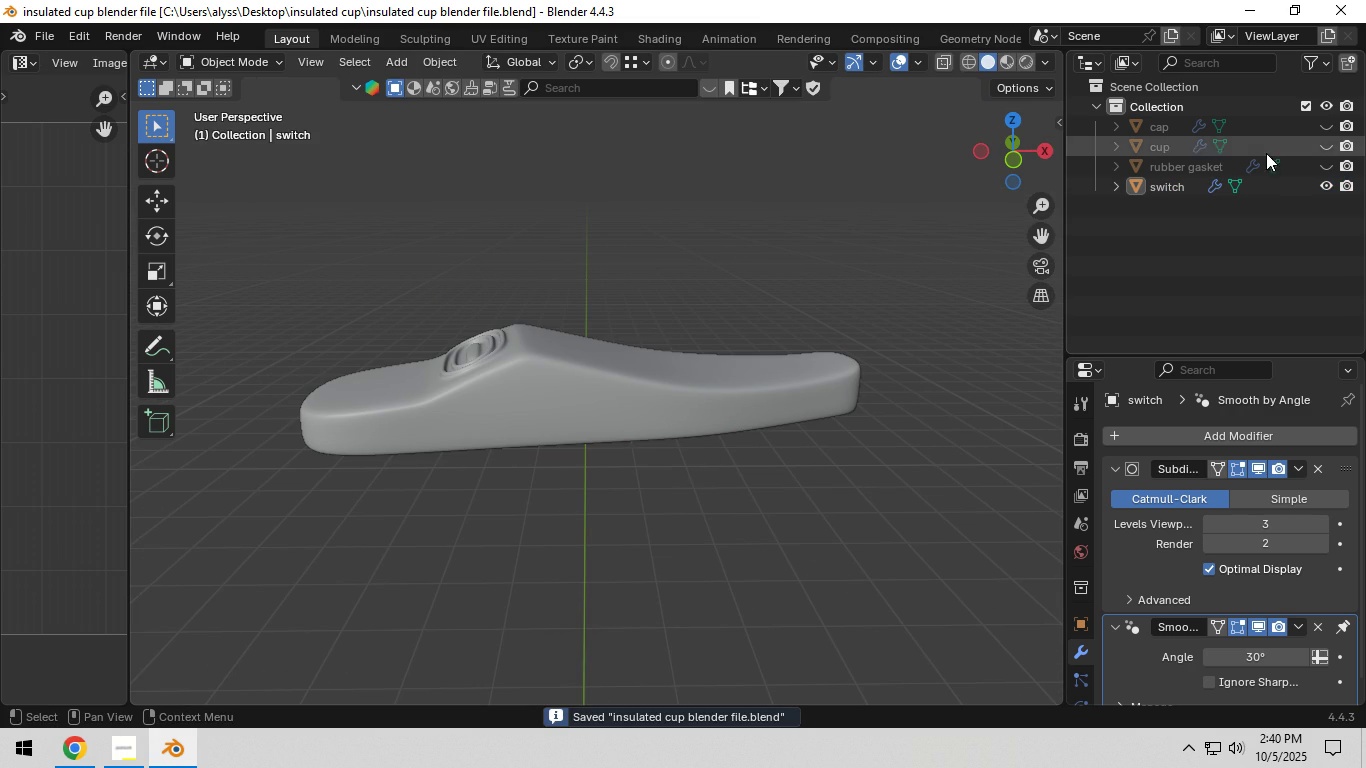 
left_click([1326, 180])
 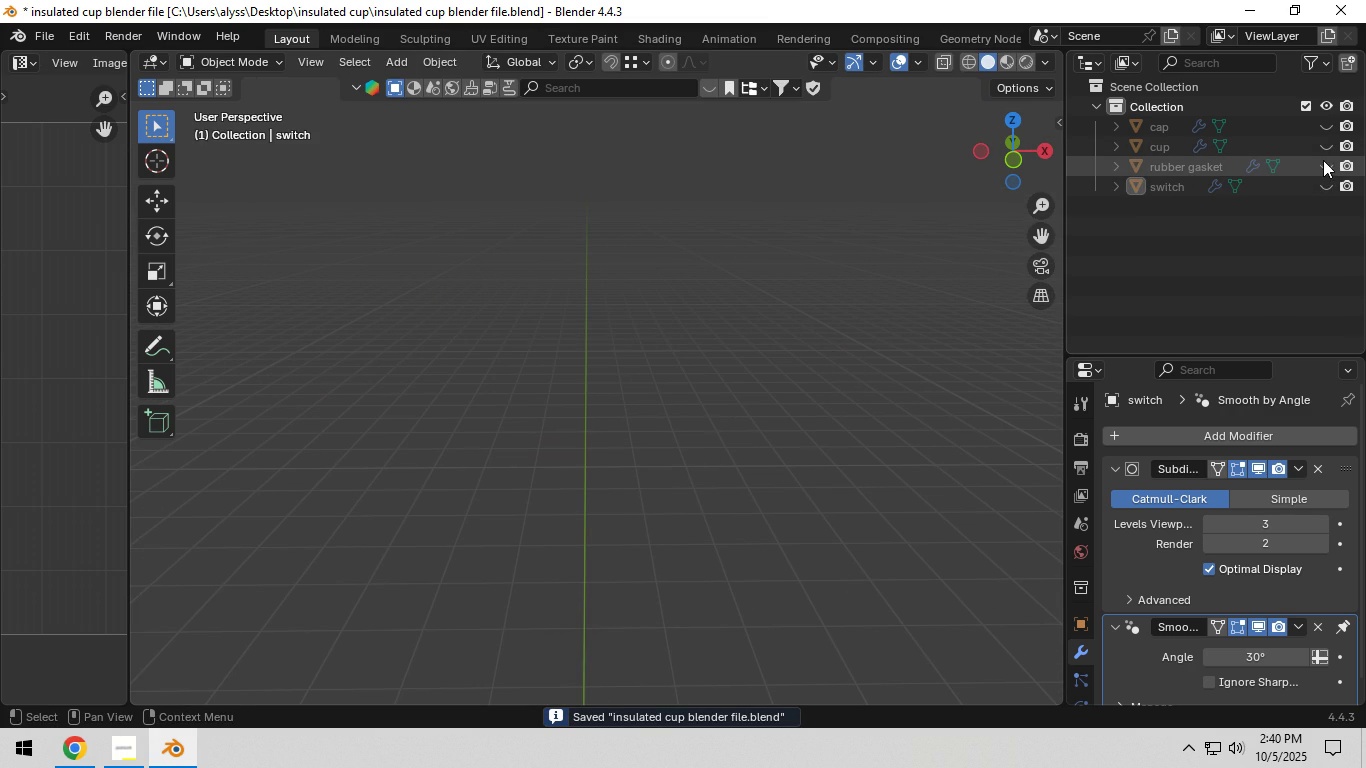 
left_click([1323, 160])
 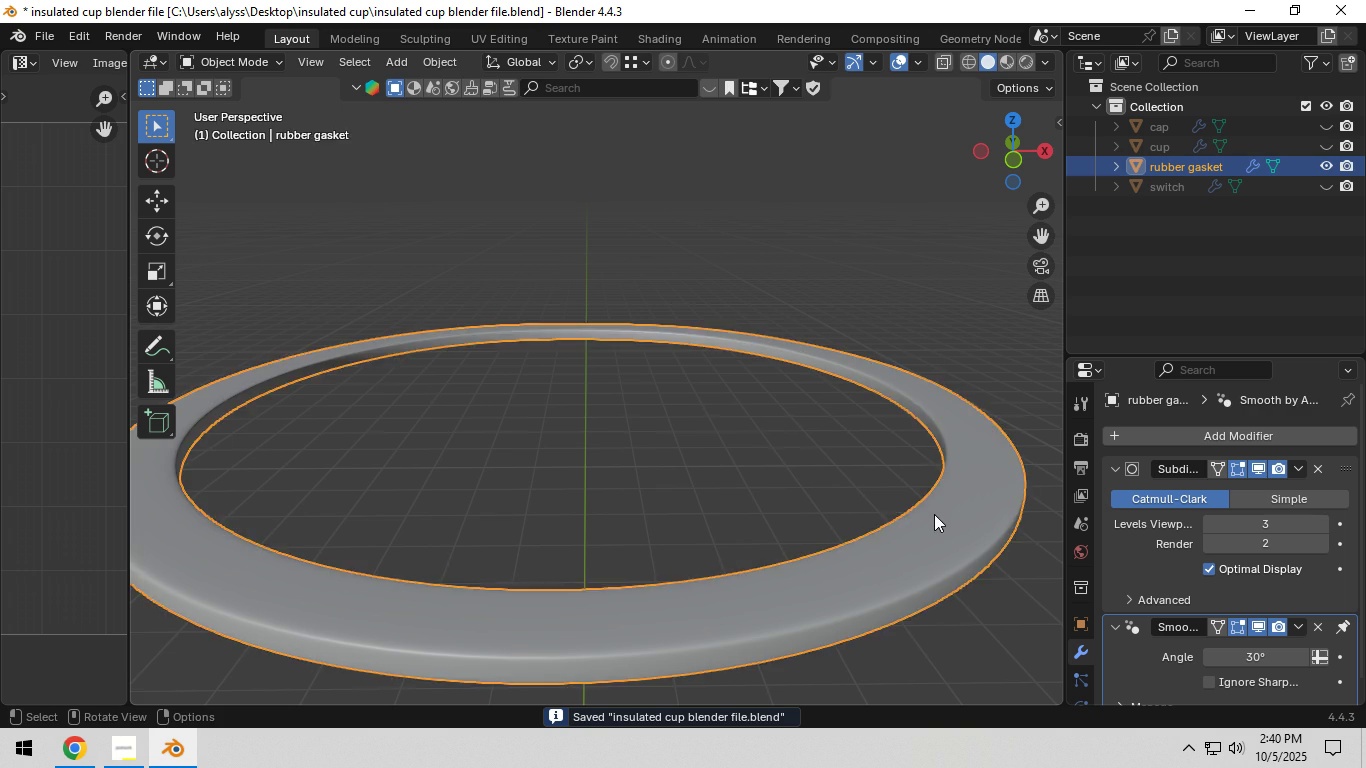 
left_click([934, 514])
 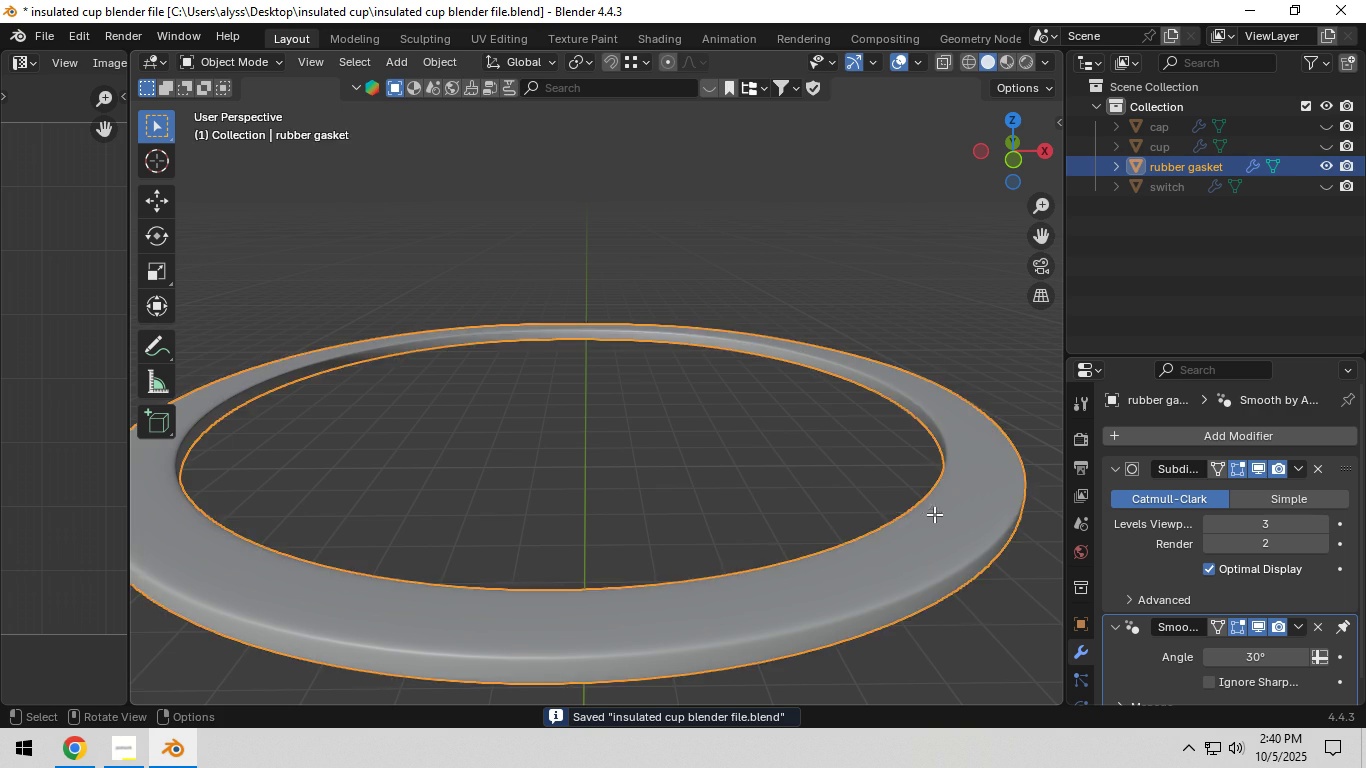 
key(Tab)